 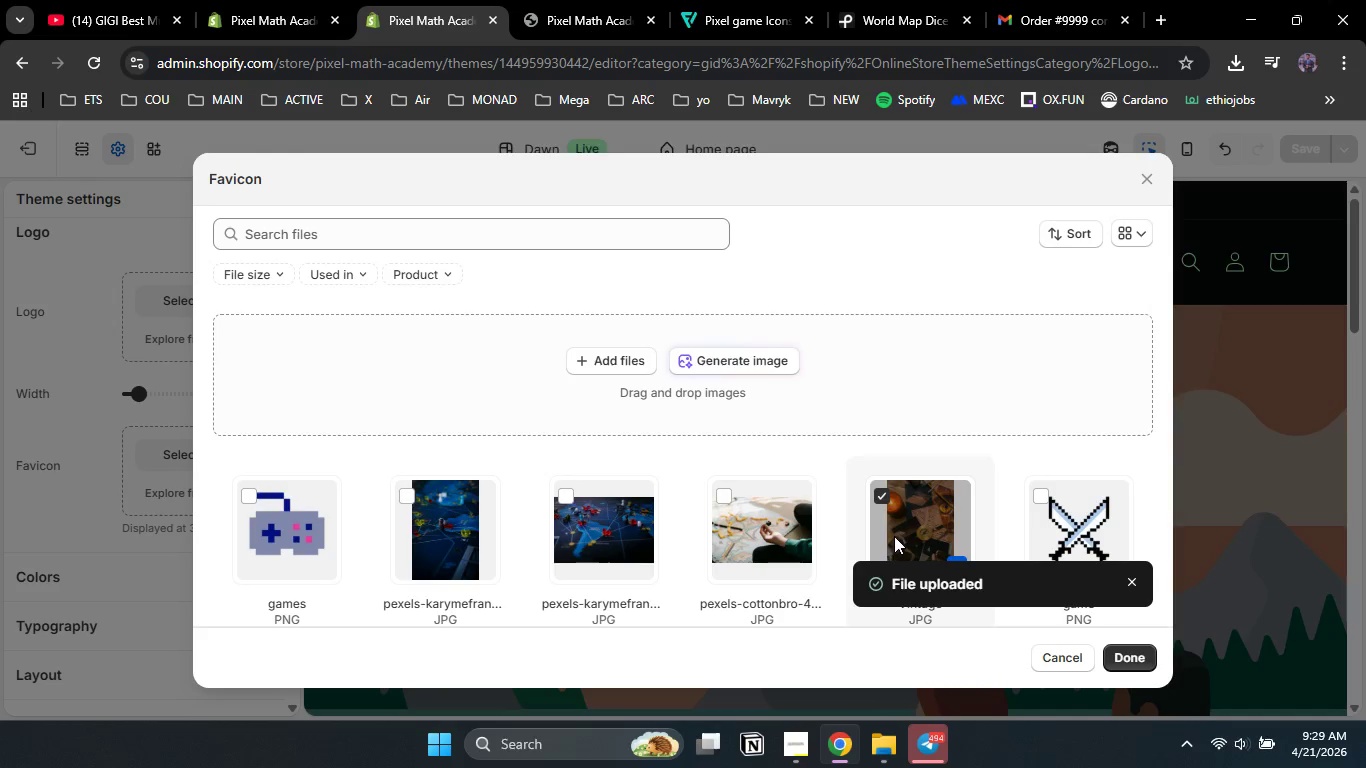 
mouse_move([881, 722])
 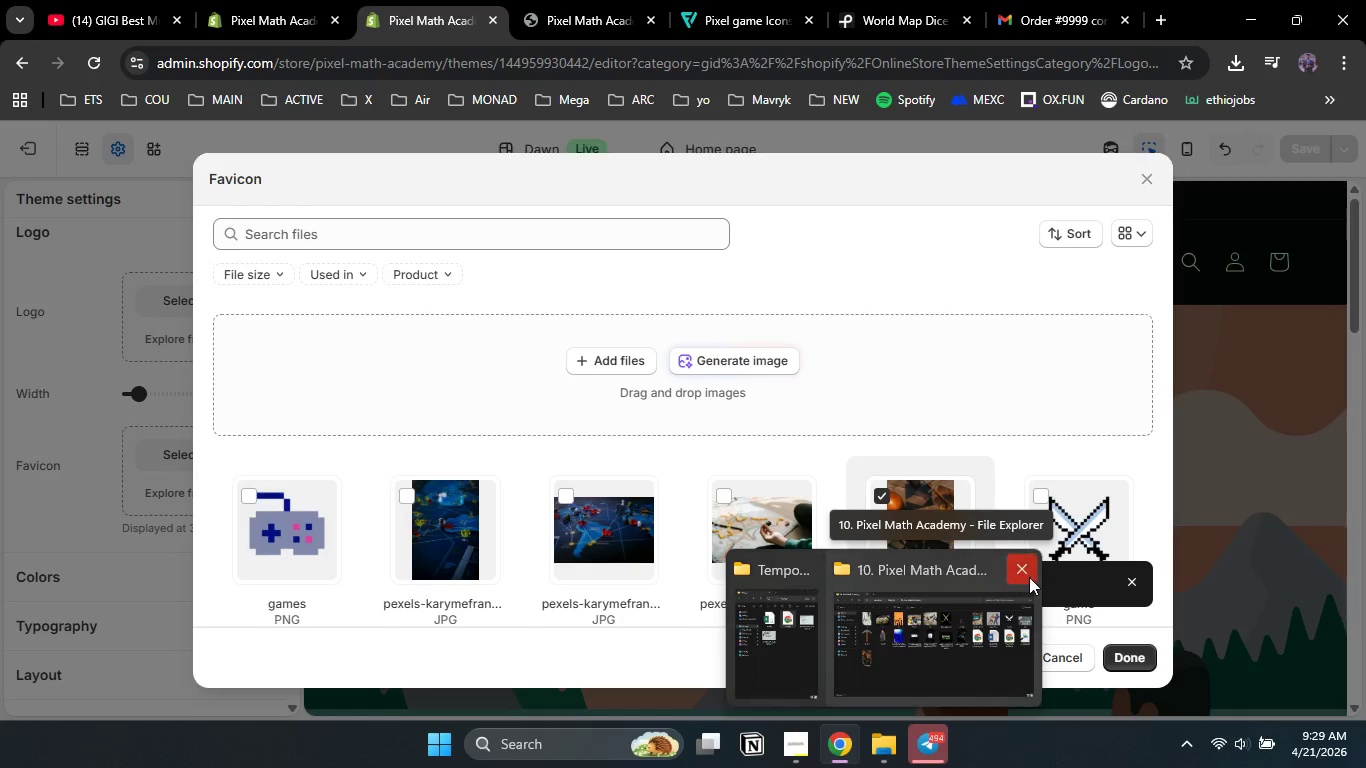 
left_click([1024, 568])
 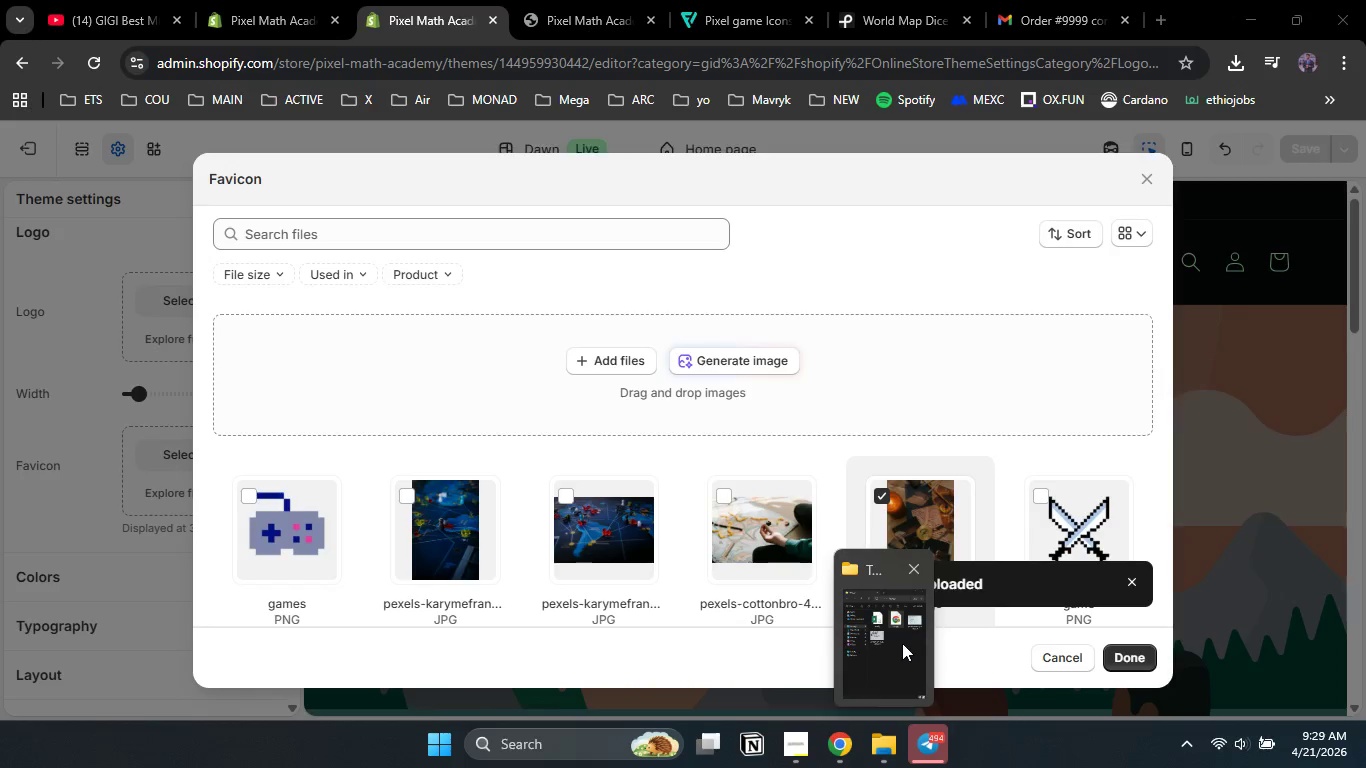 
left_click([897, 640])
 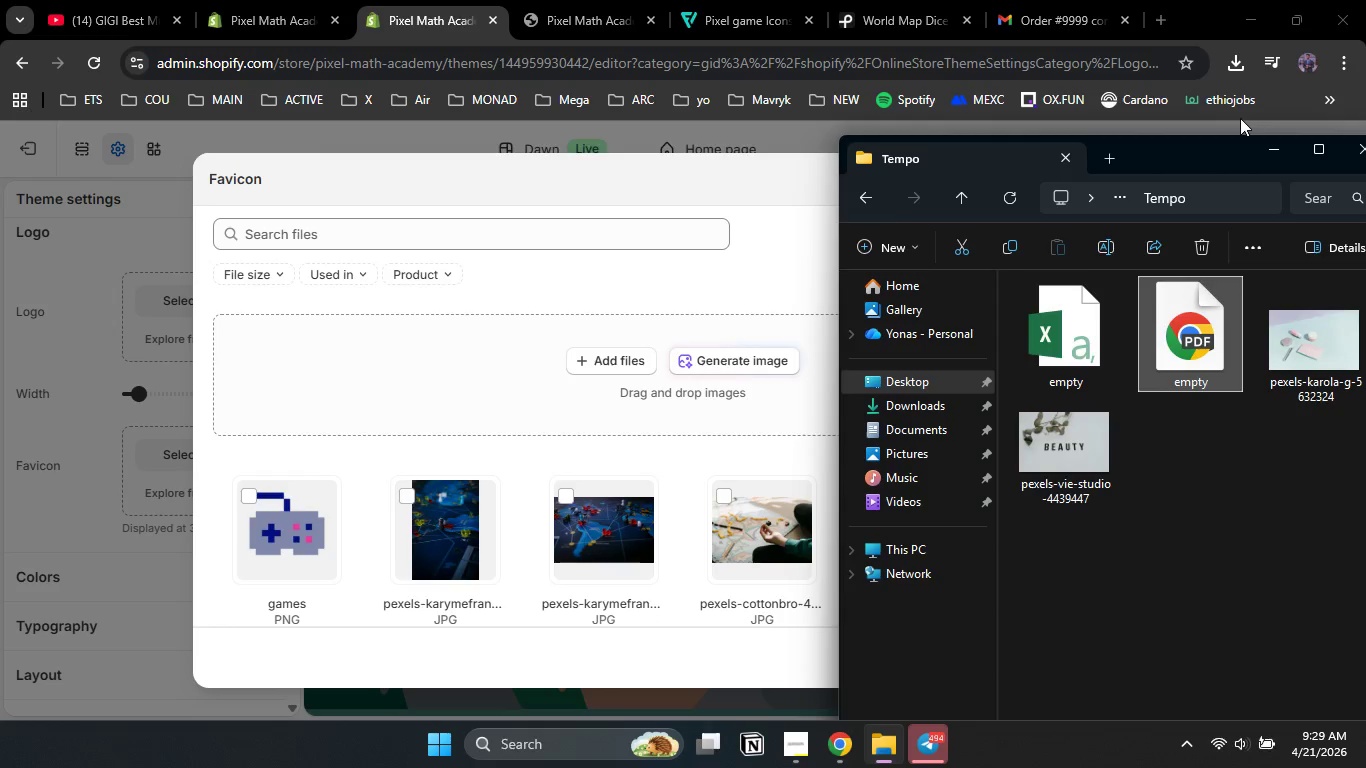 
left_click_drag(start_coordinate=[1209, 151], to_coordinate=[965, 157])
 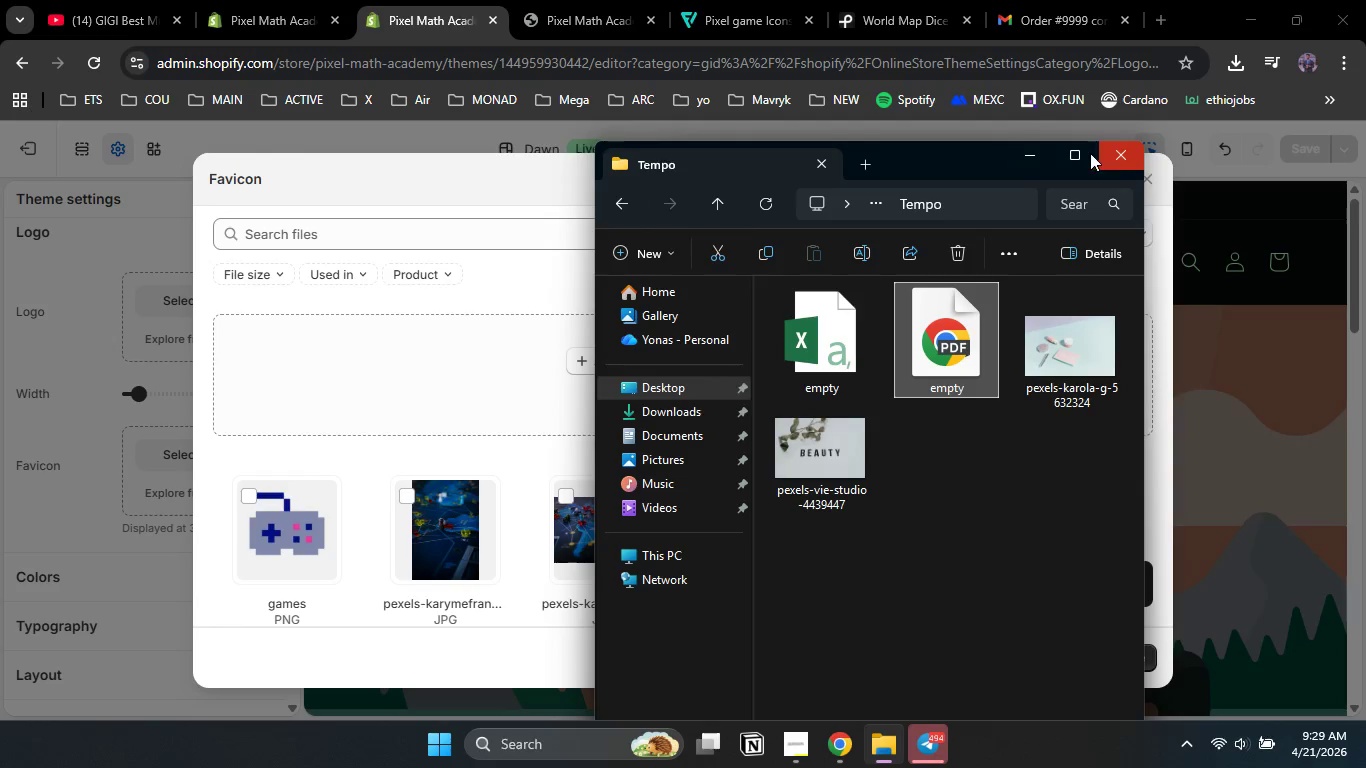 
left_click([1080, 153])
 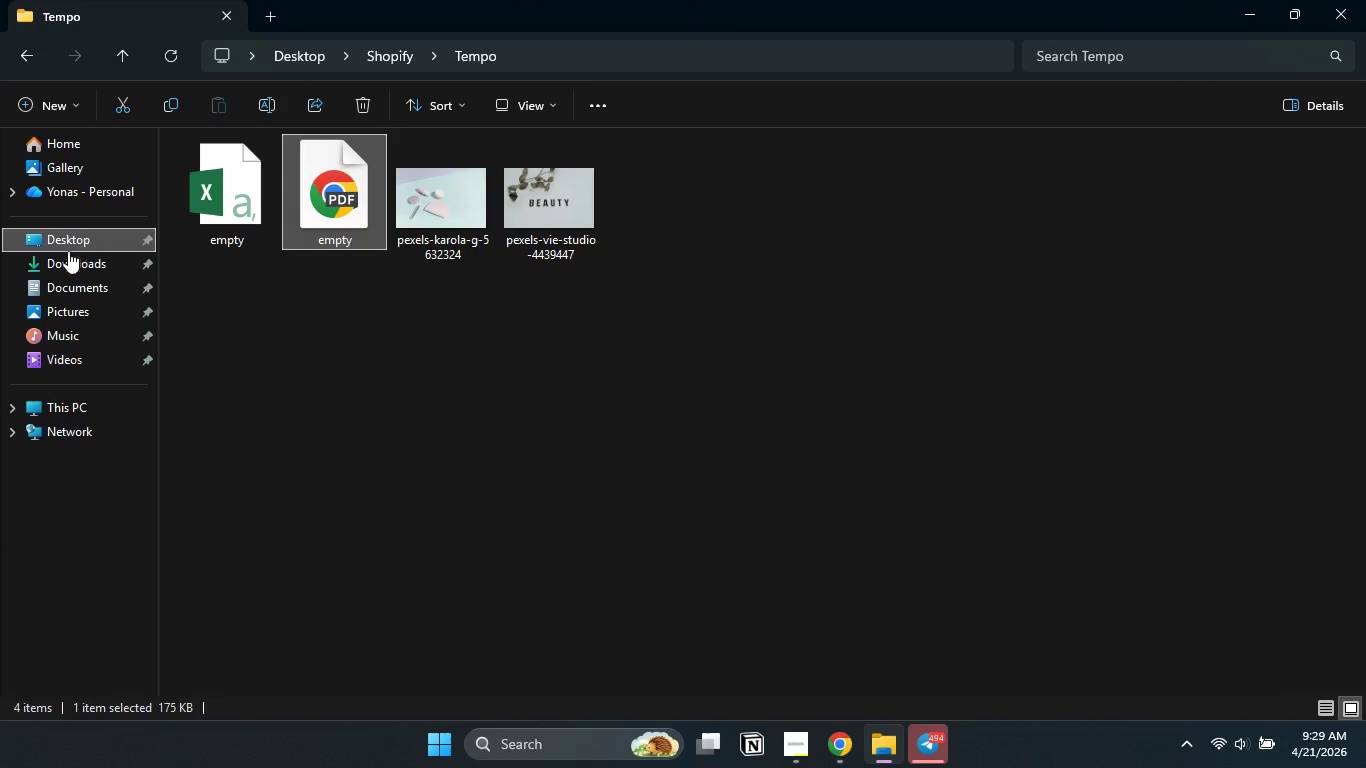 
left_click([67, 265])
 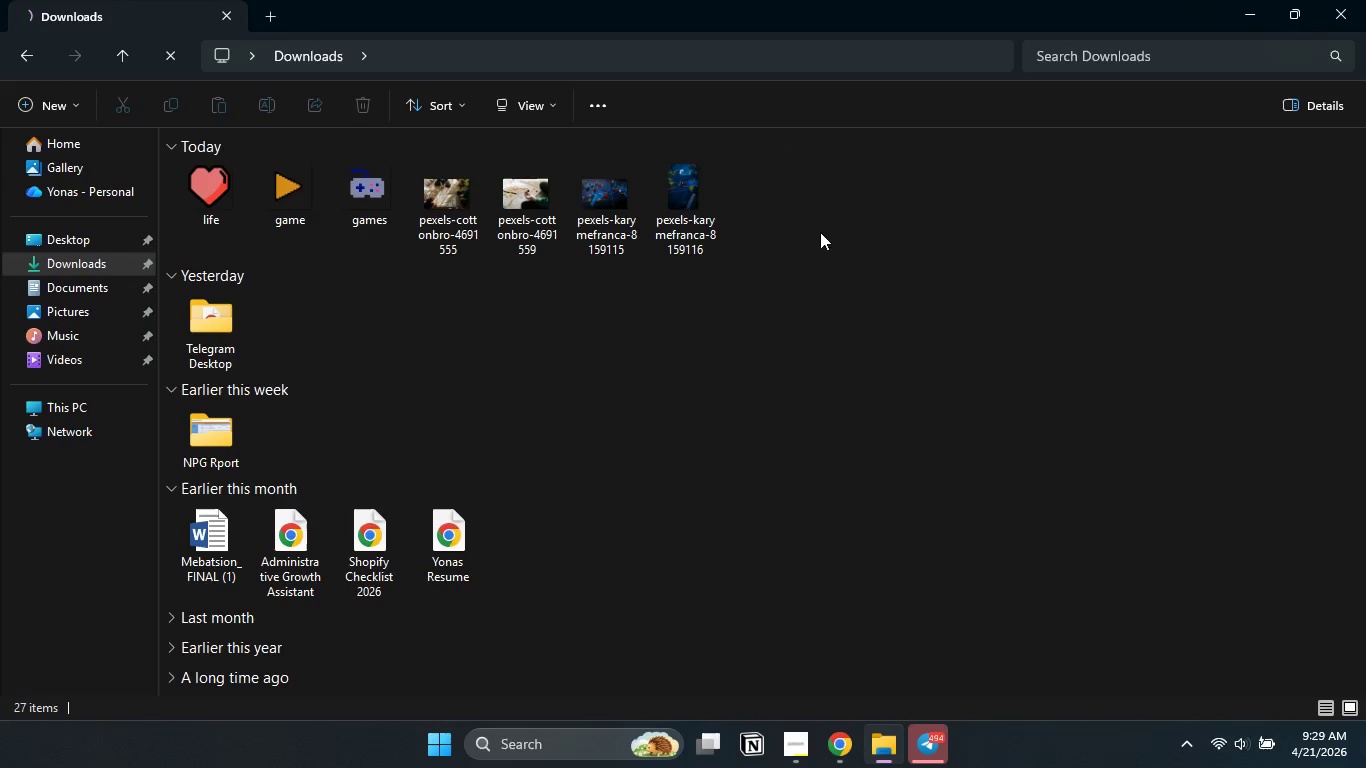 
wait(6.25)
 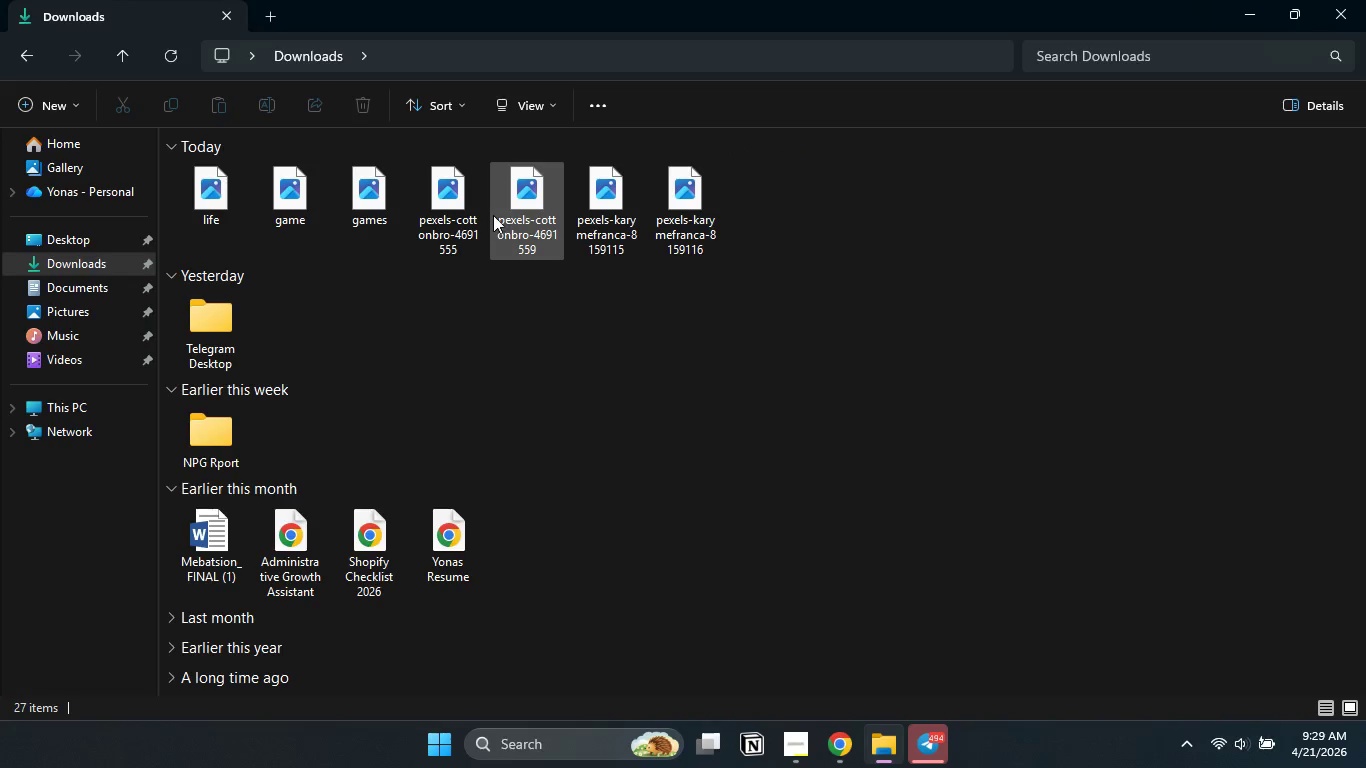 
left_click([1246, 5])
 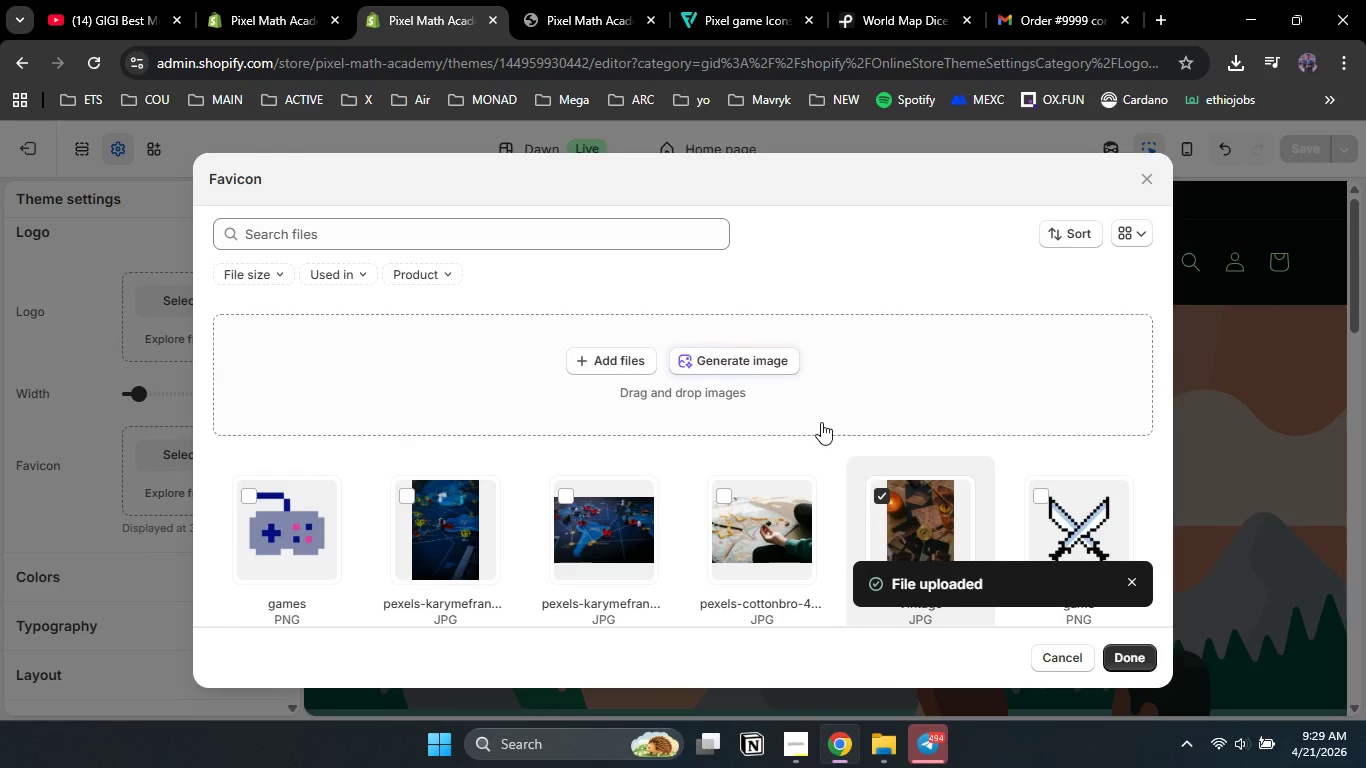 
left_click([269, 503])
 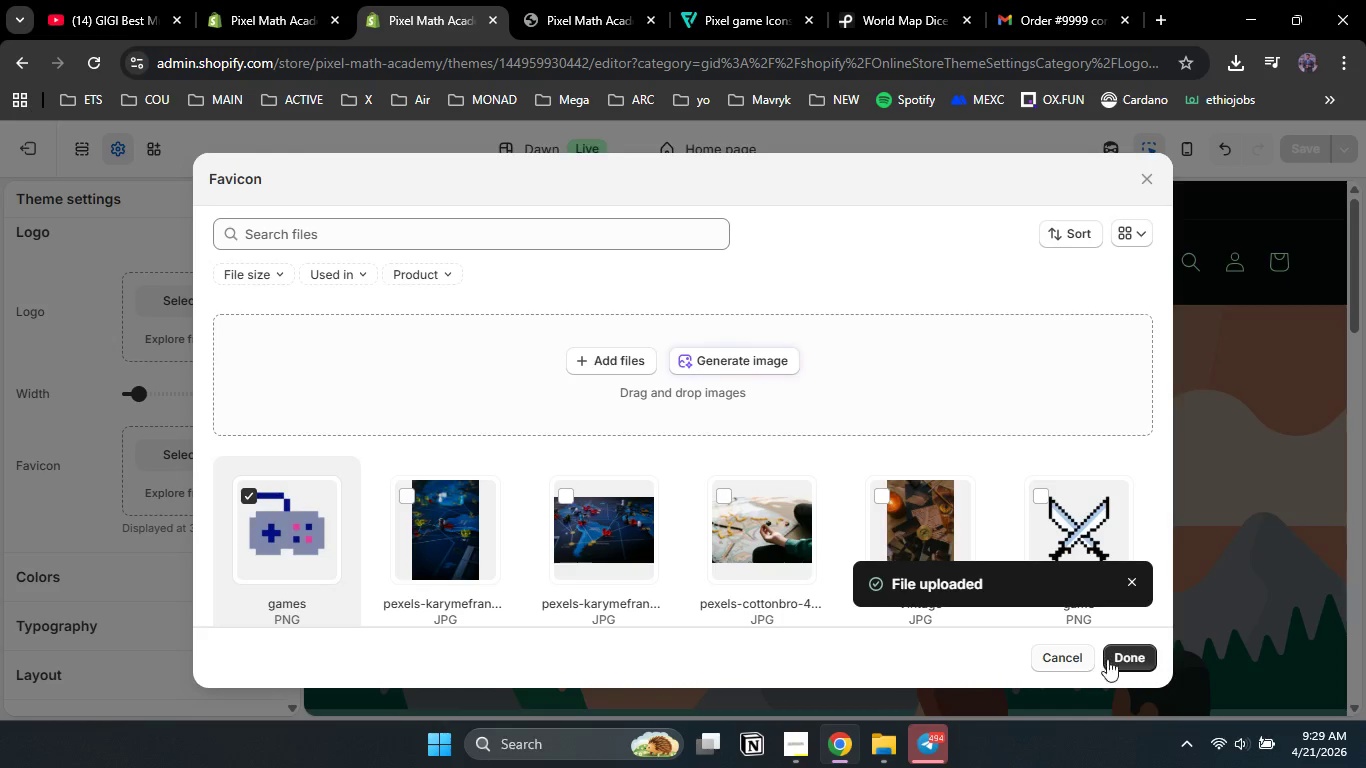 
left_click([1117, 658])
 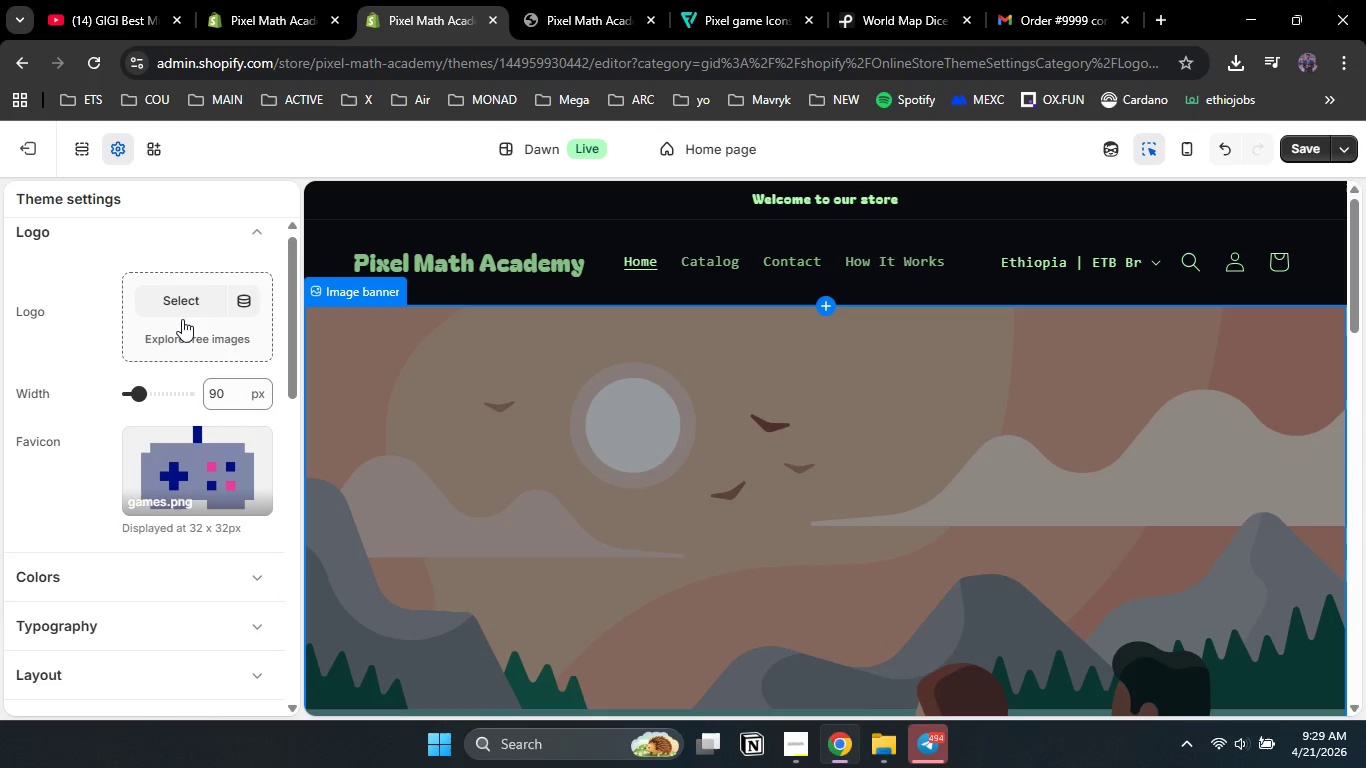 
wait(6.73)
 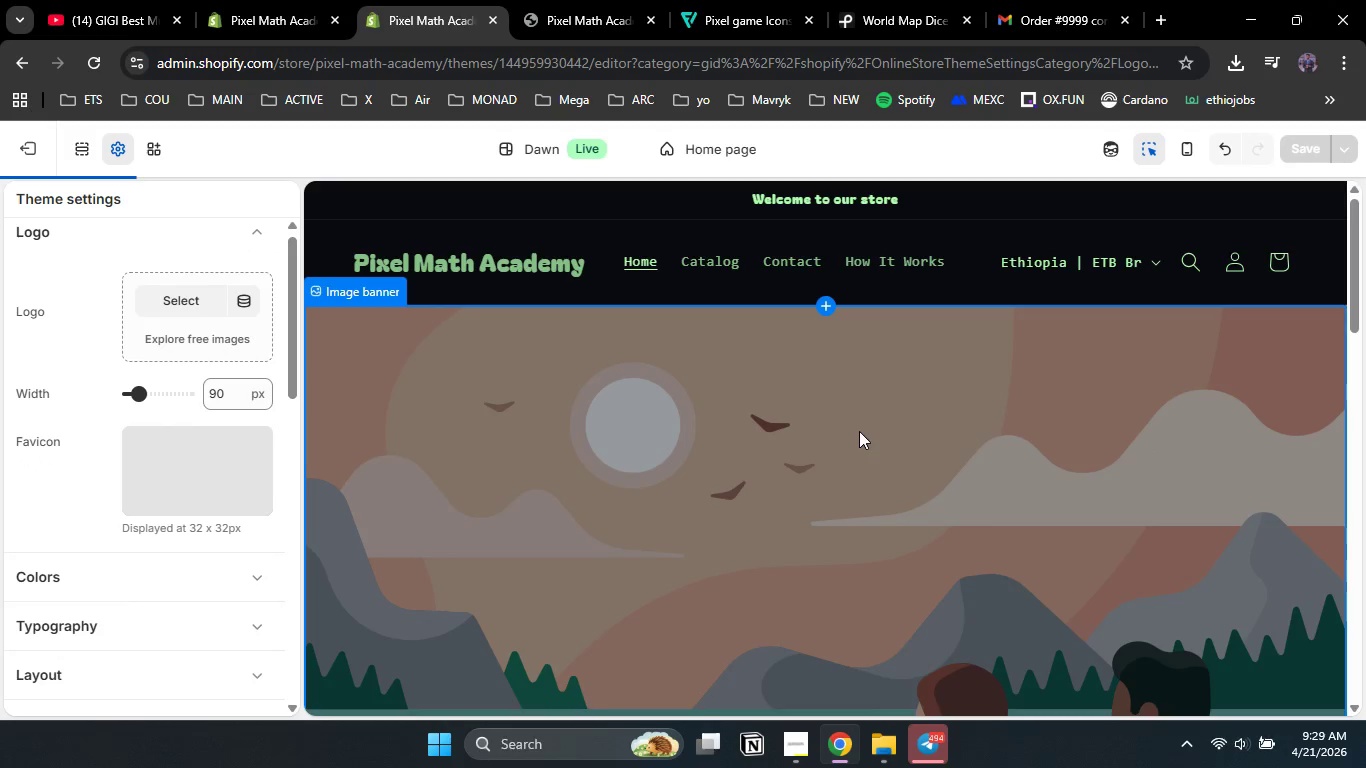 
left_click([206, 302])
 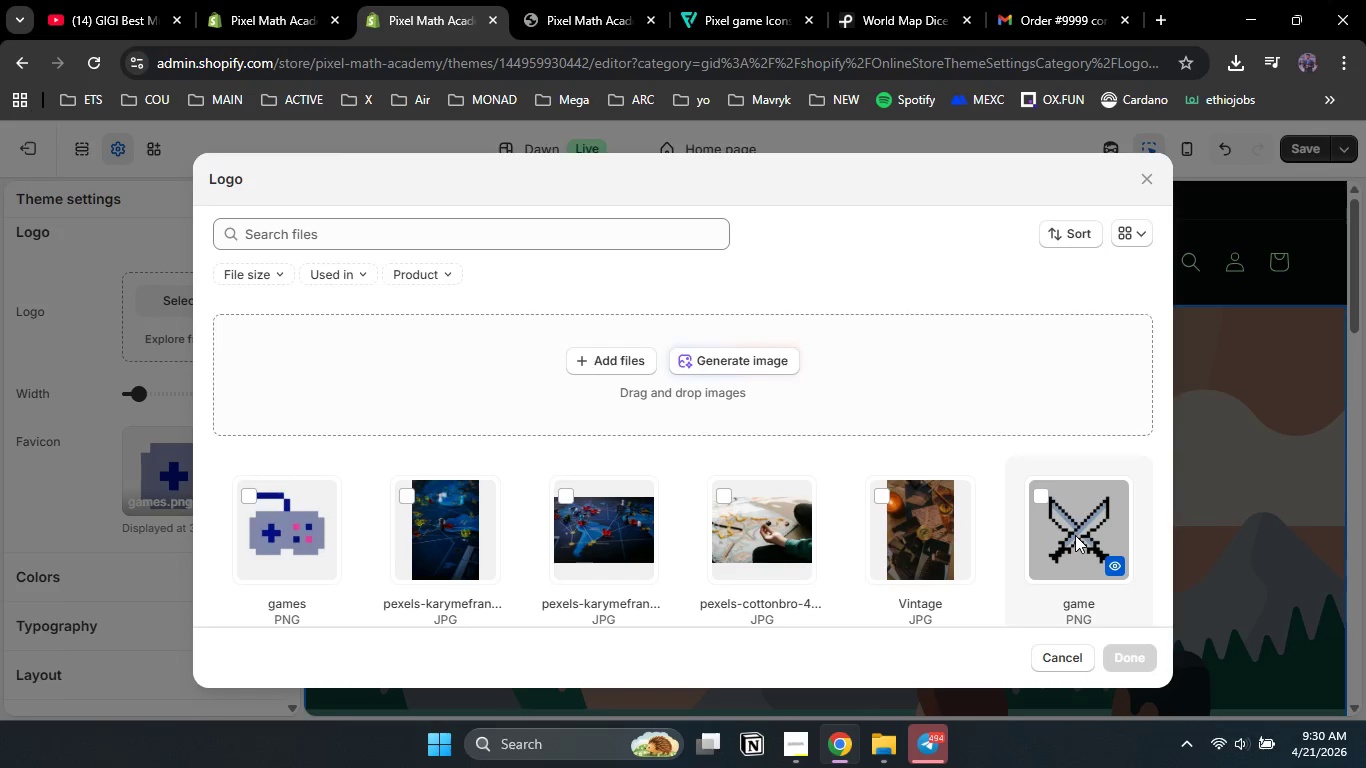 
left_click([625, 362])
 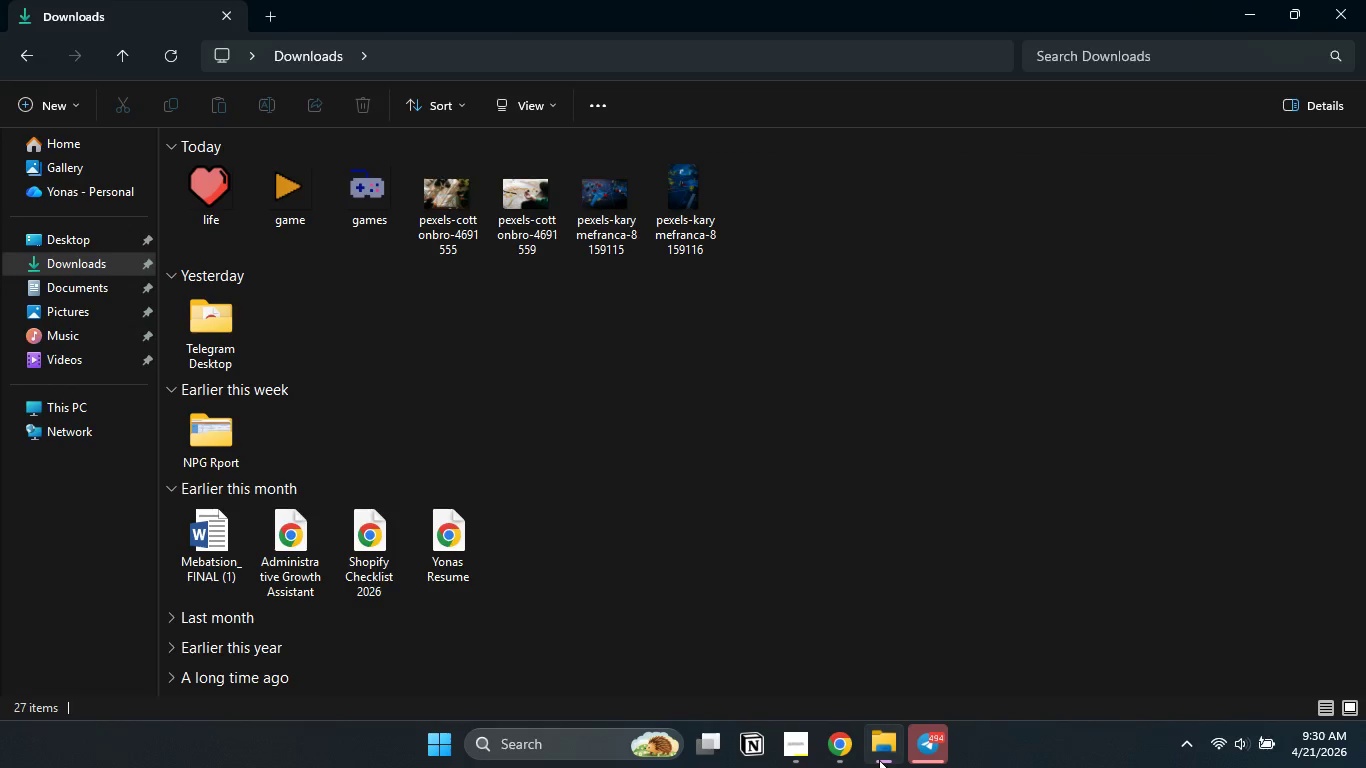 
left_click([879, 760])